 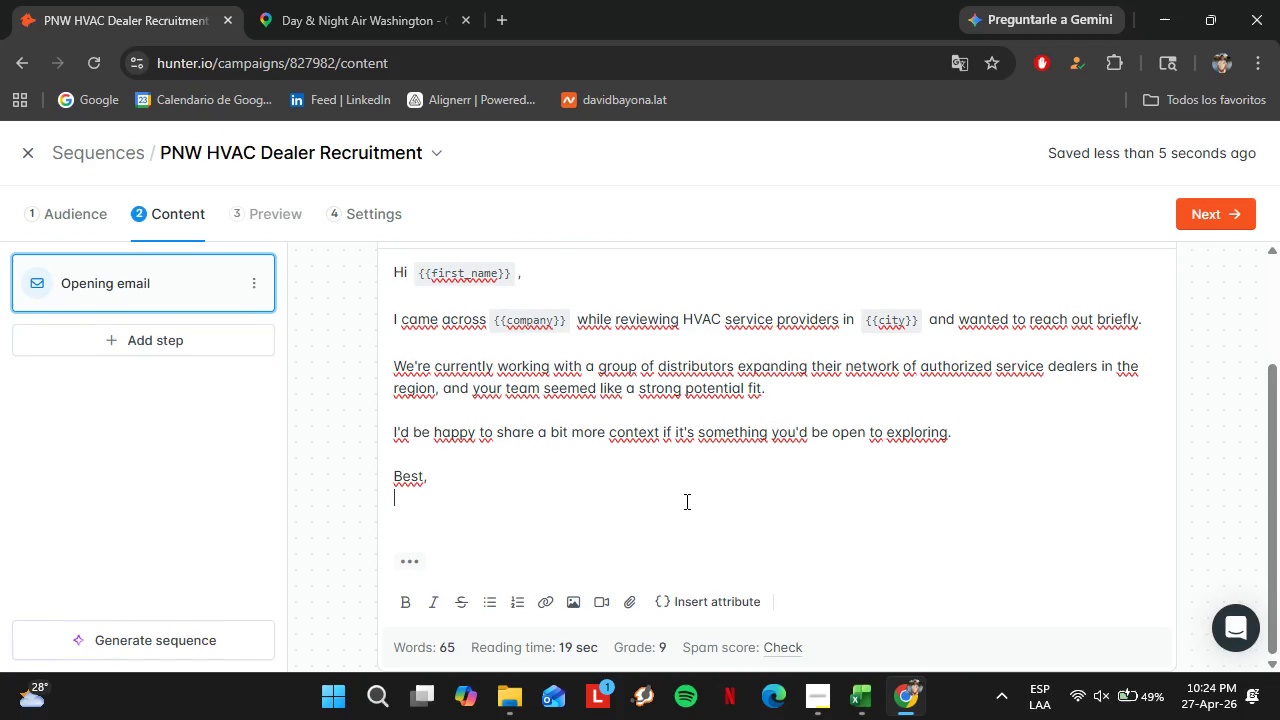 
key(Control+Shift+V)
 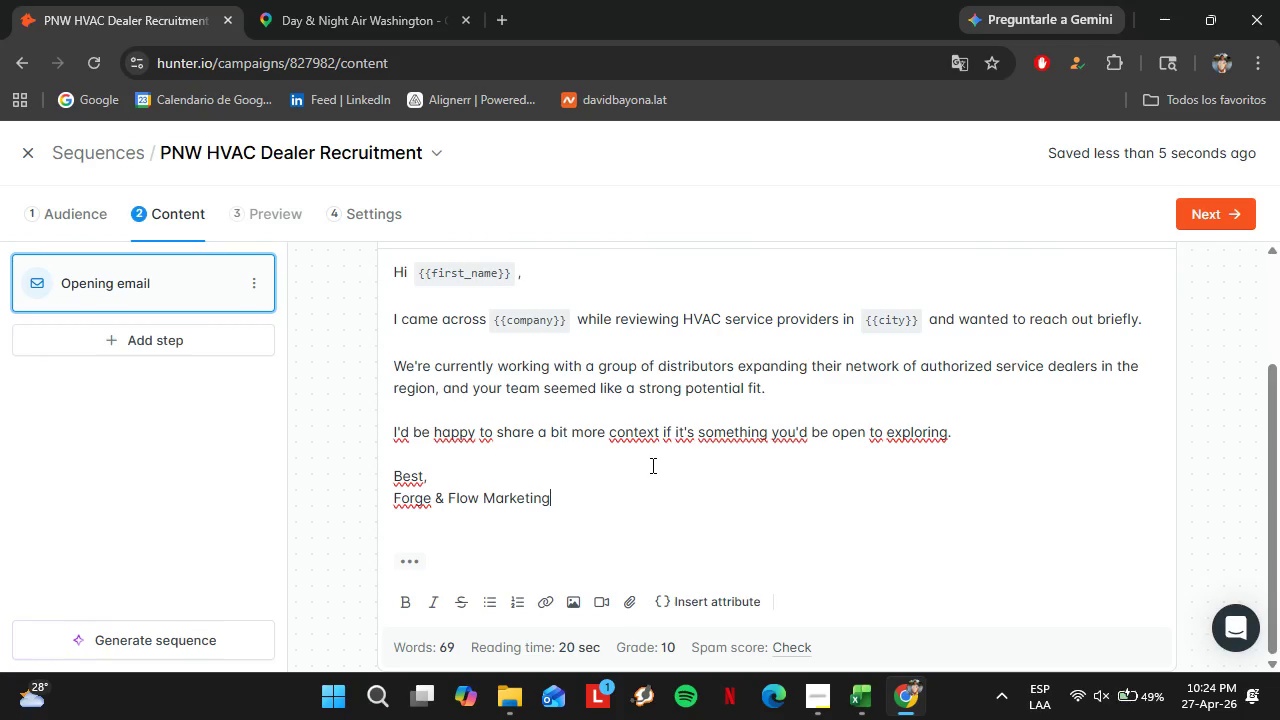 
wait(8.36)
 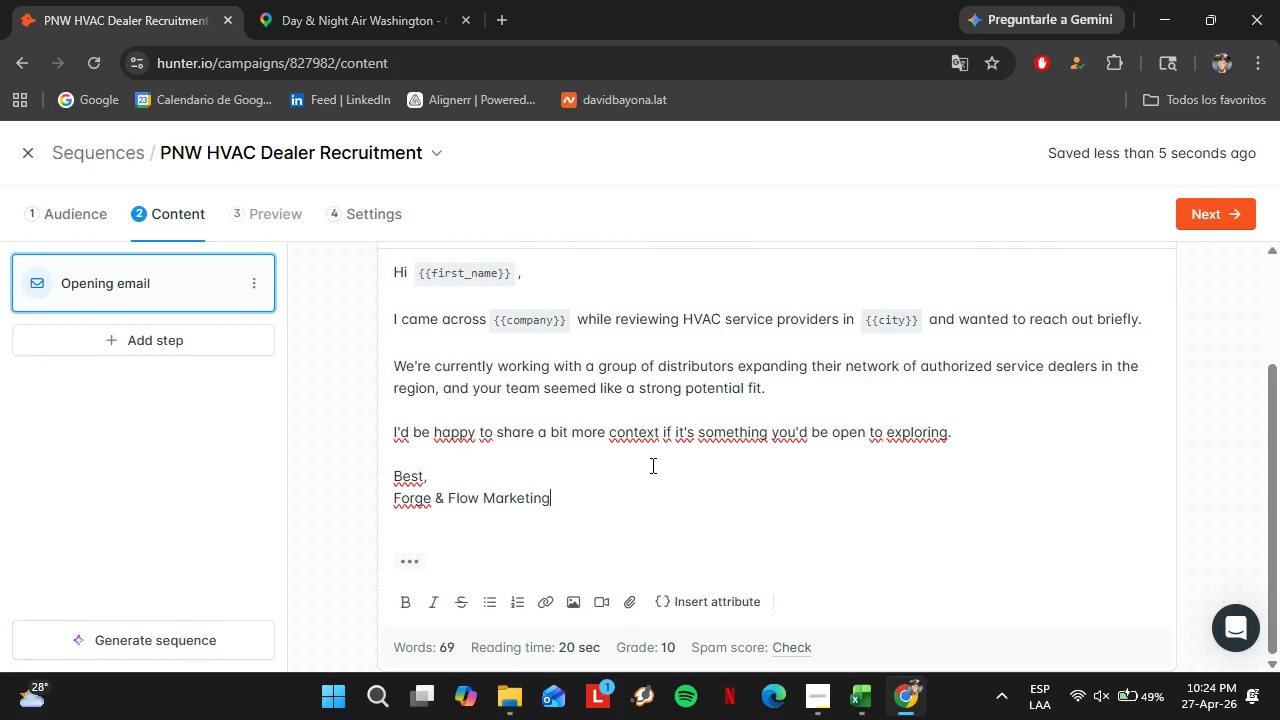 
double_click([159, 341])
 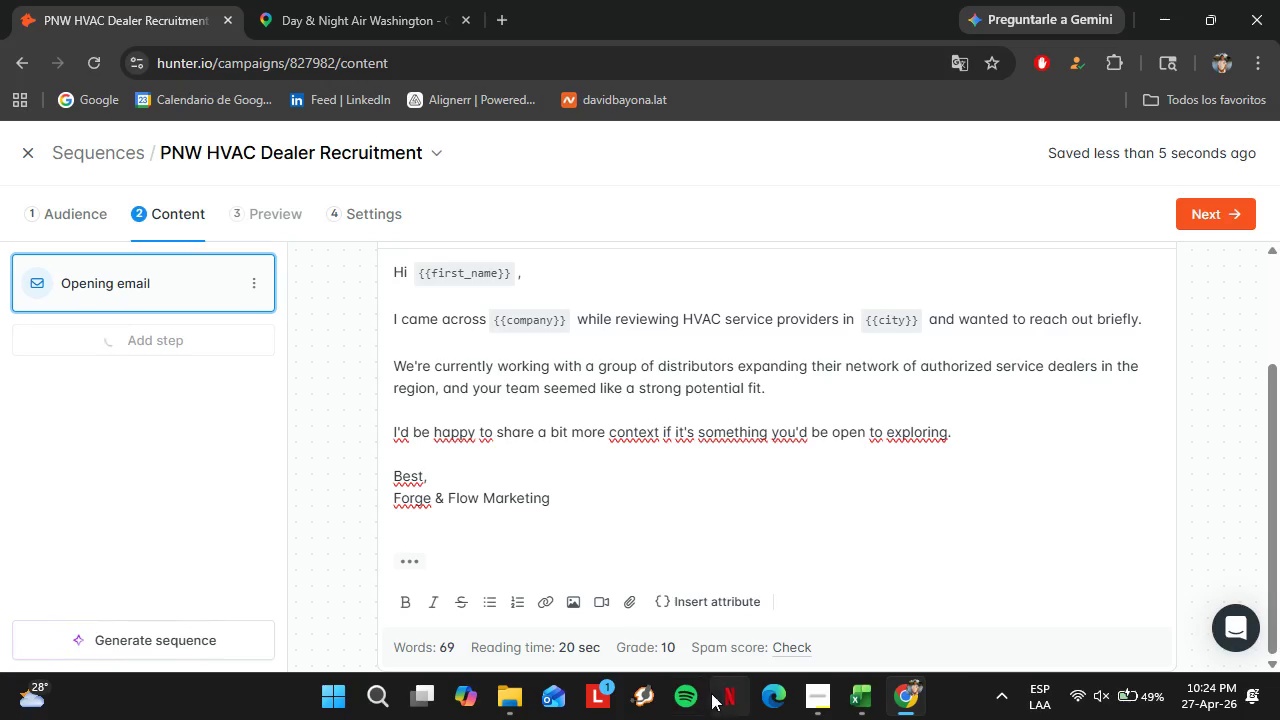 
left_click([827, 693])